 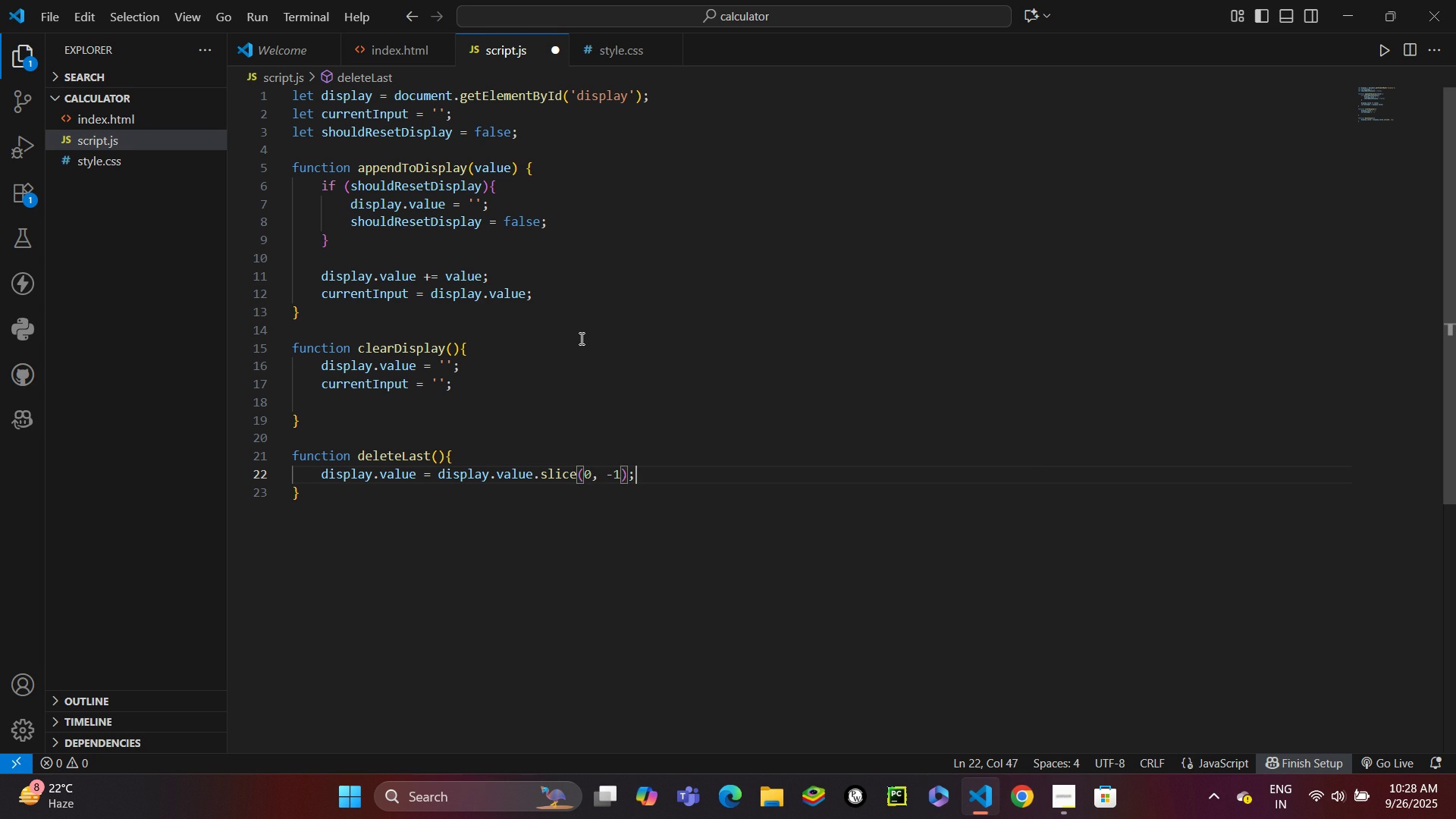 
key(Semicolon)
 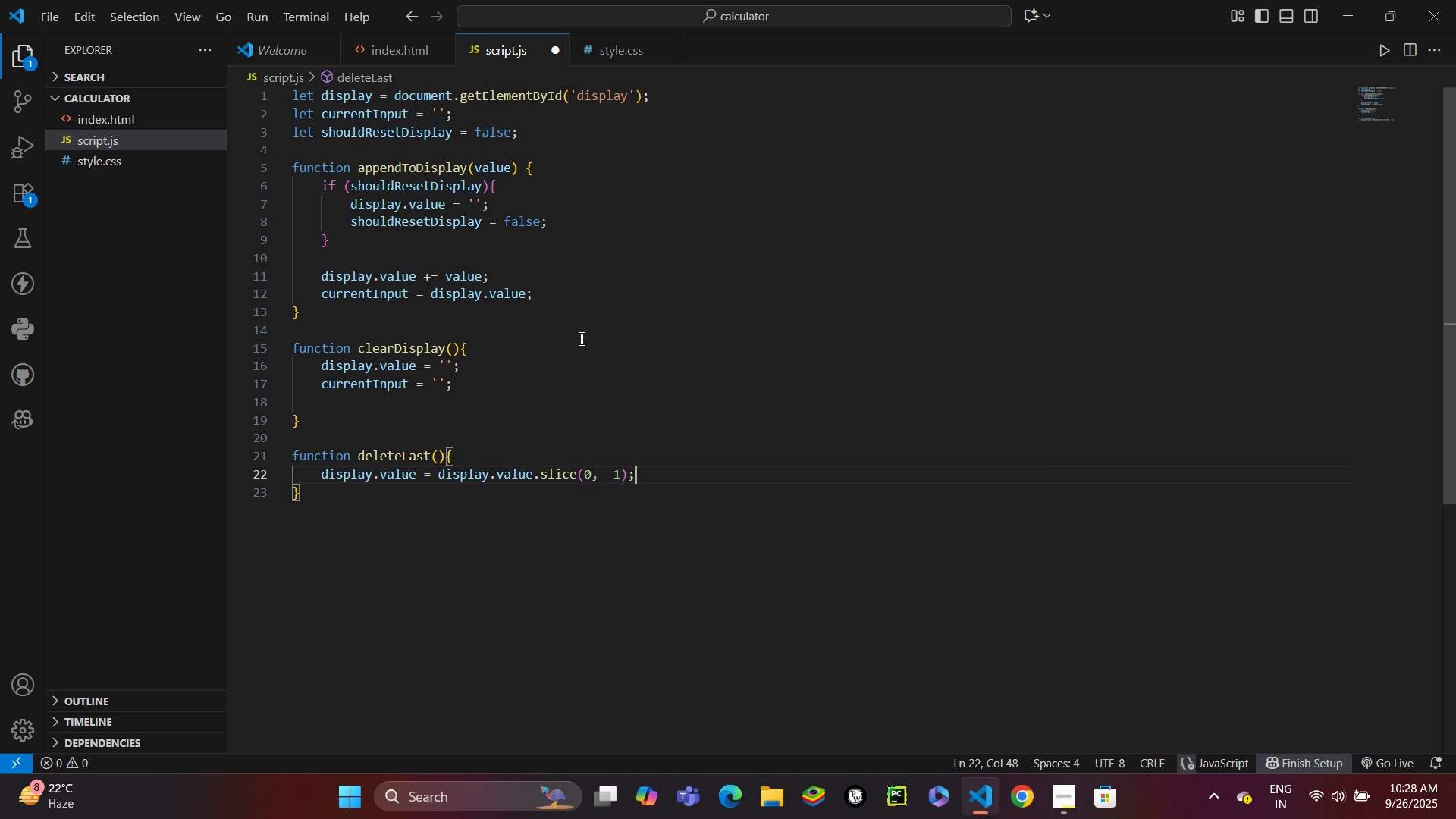 
key(Enter)
 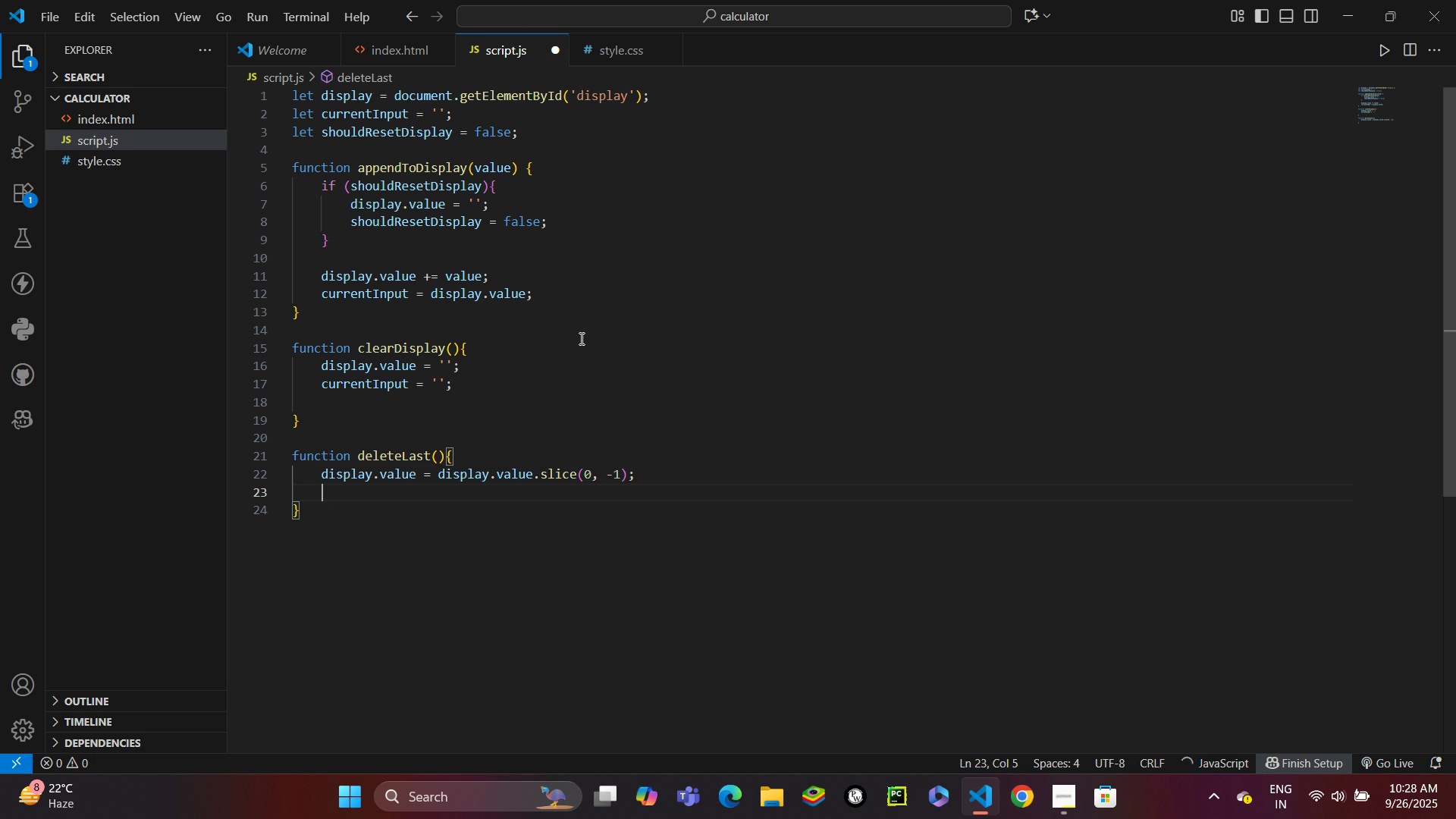 
type(cur)
 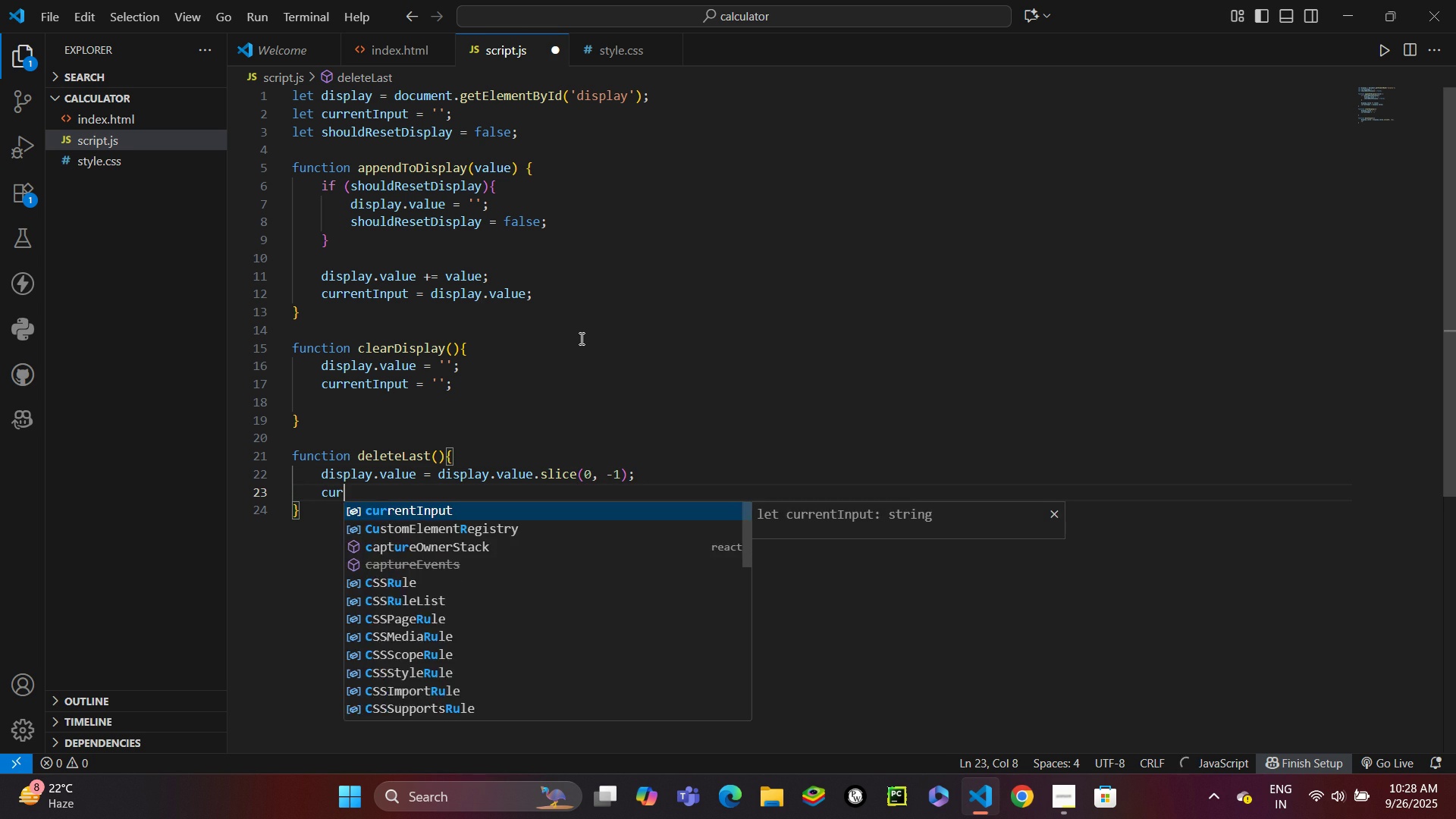 
key(Enter)
 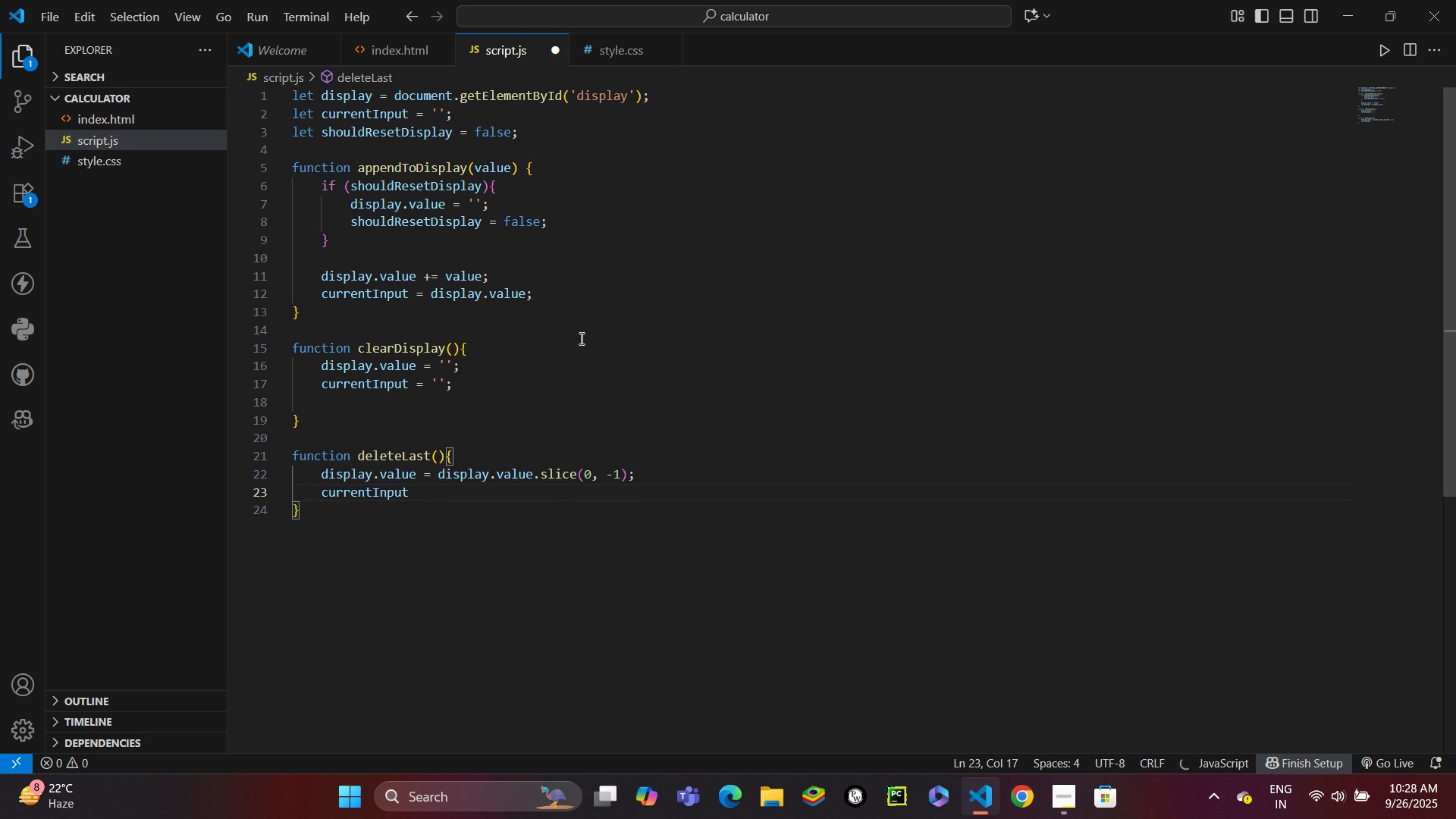 
type( = dis)
 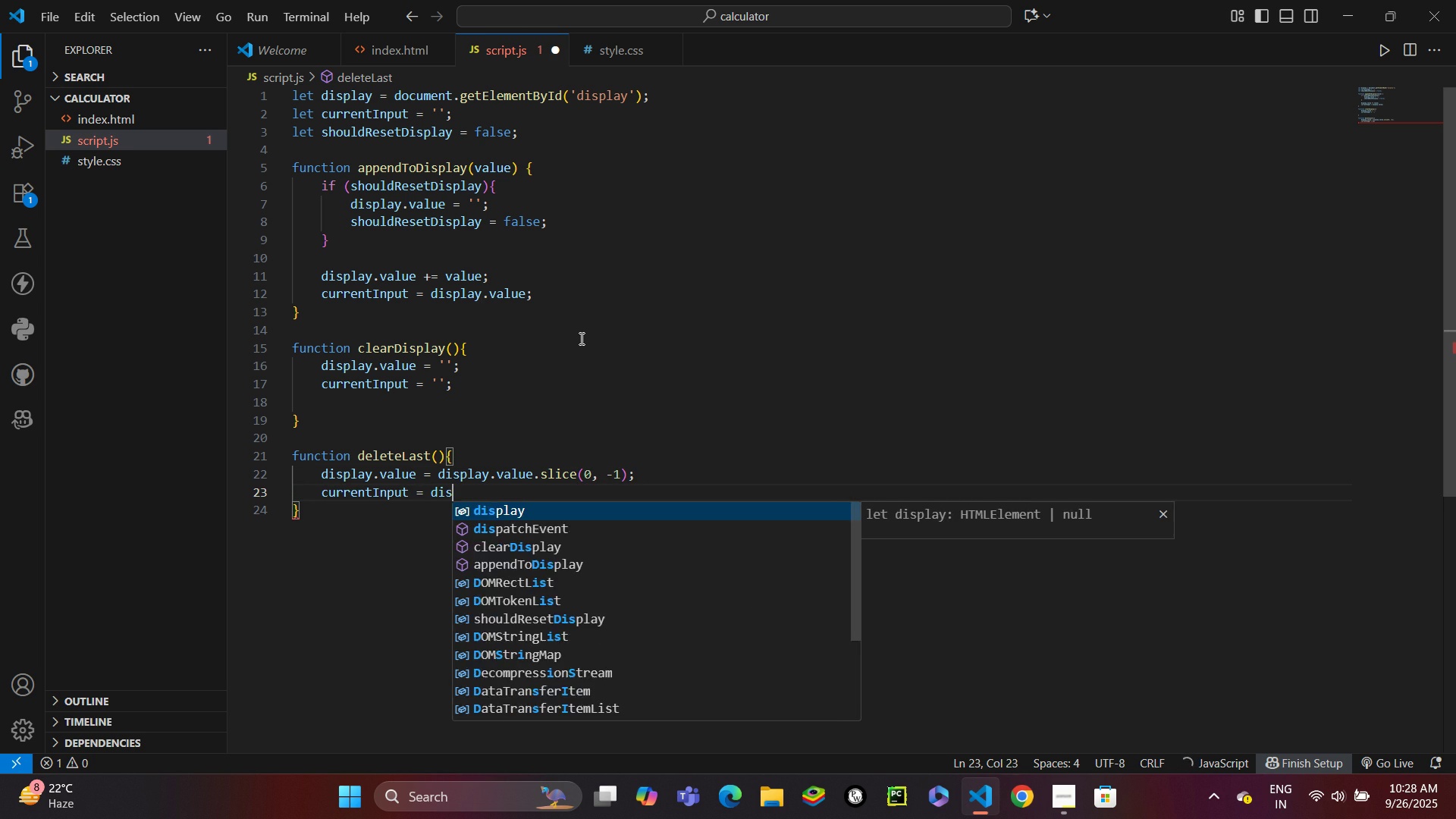 
key(Enter)
 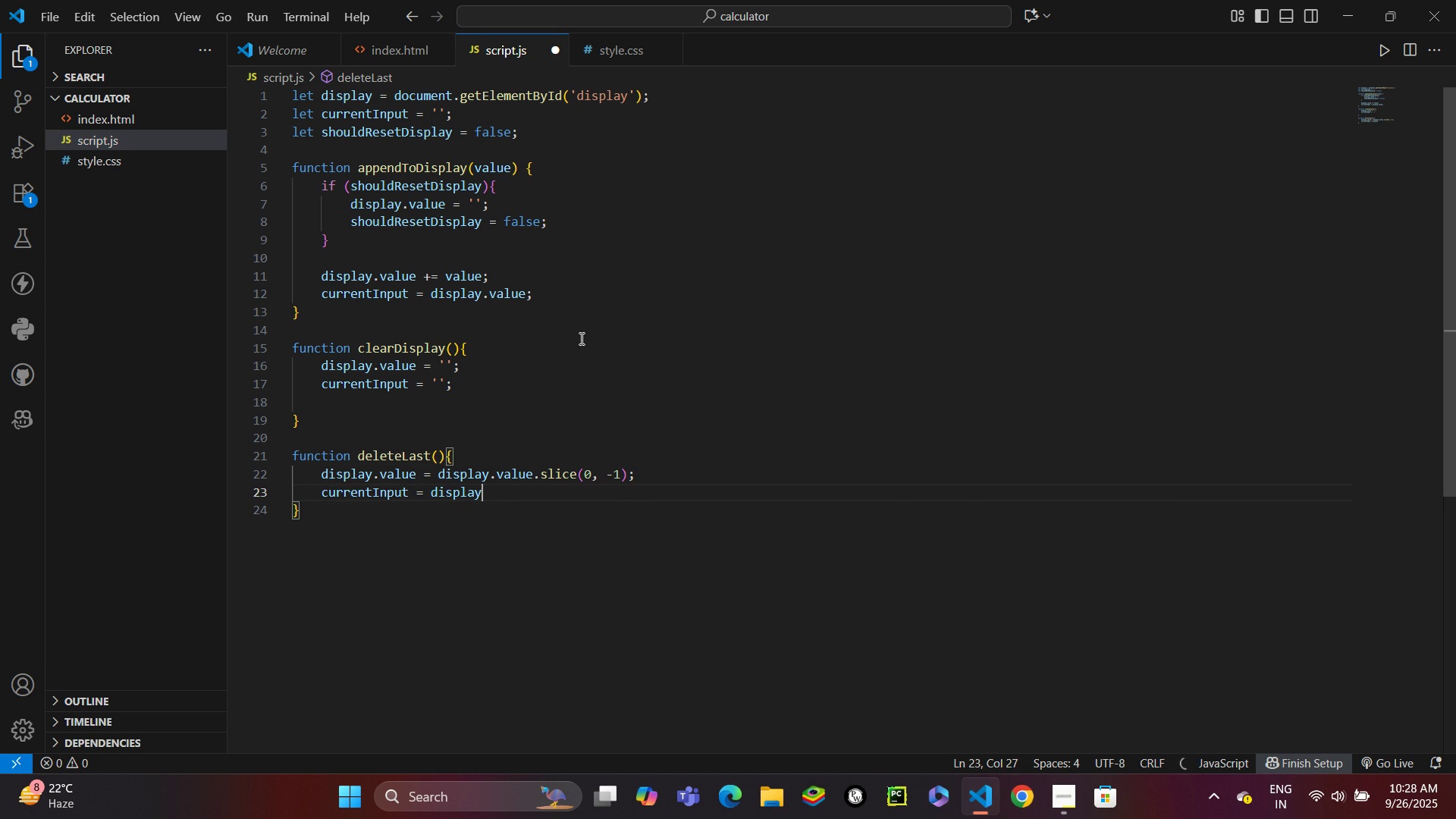 
type(.vla)
 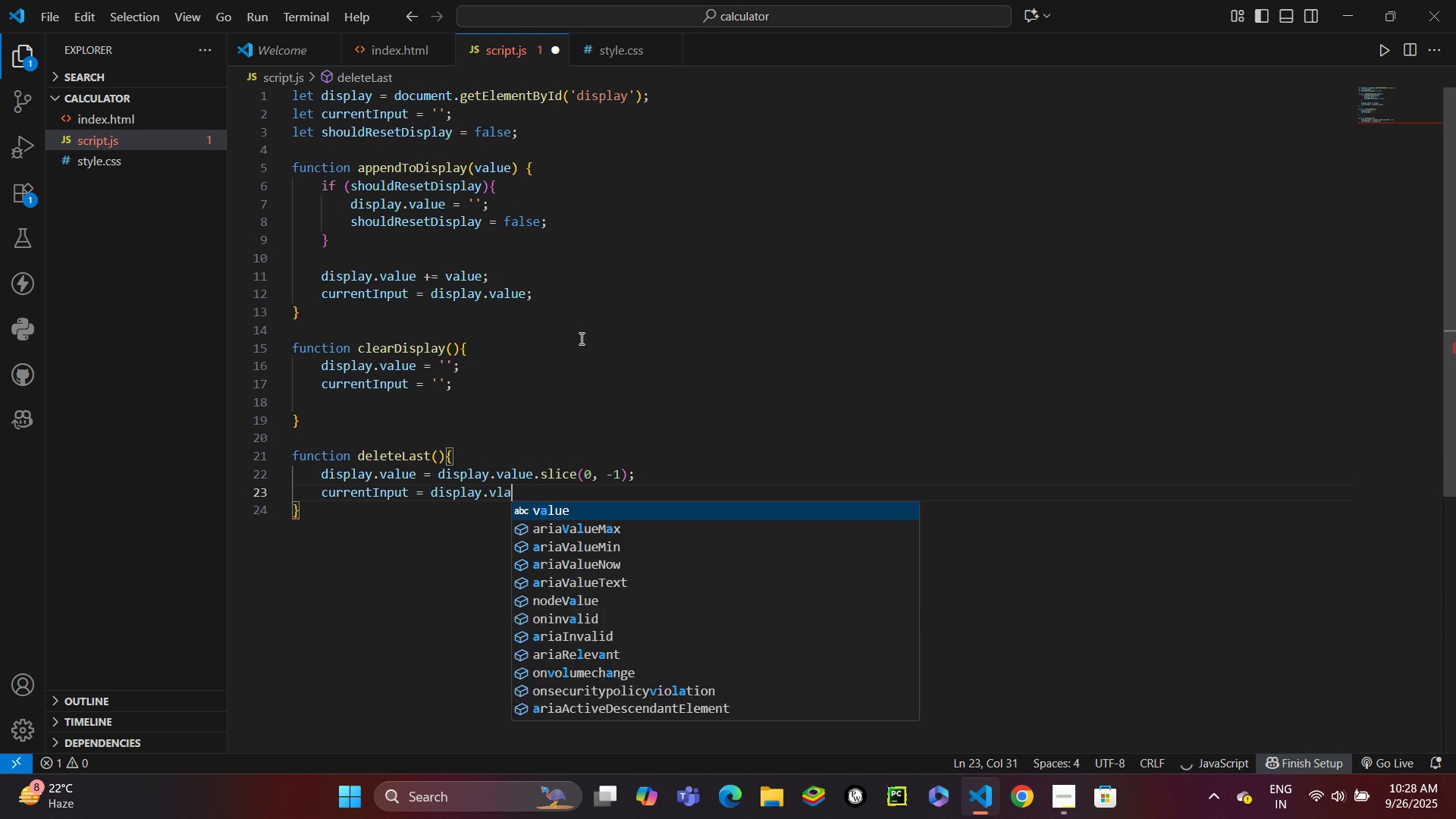 
key(Enter)
 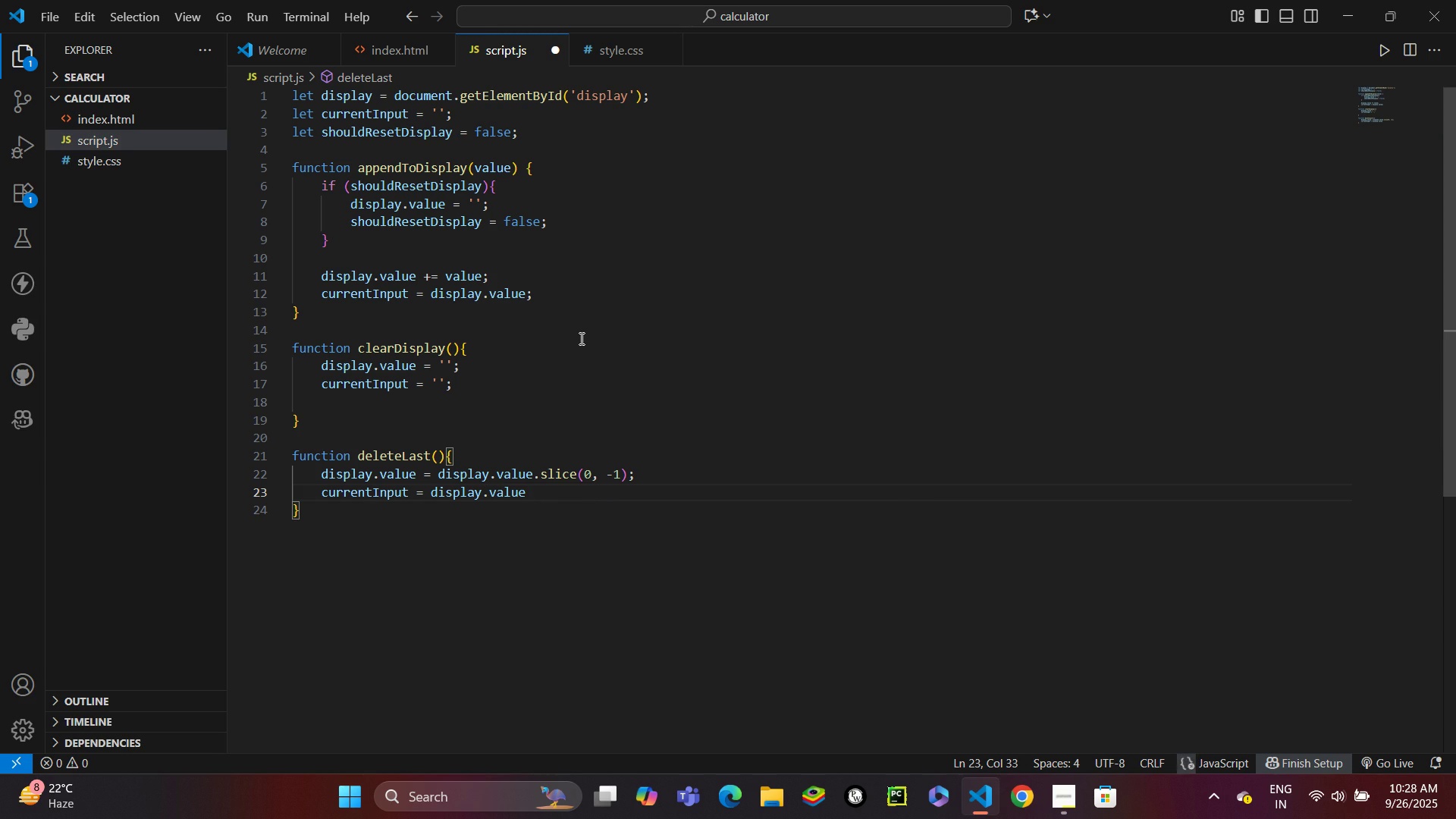 
key(Semicolon)
 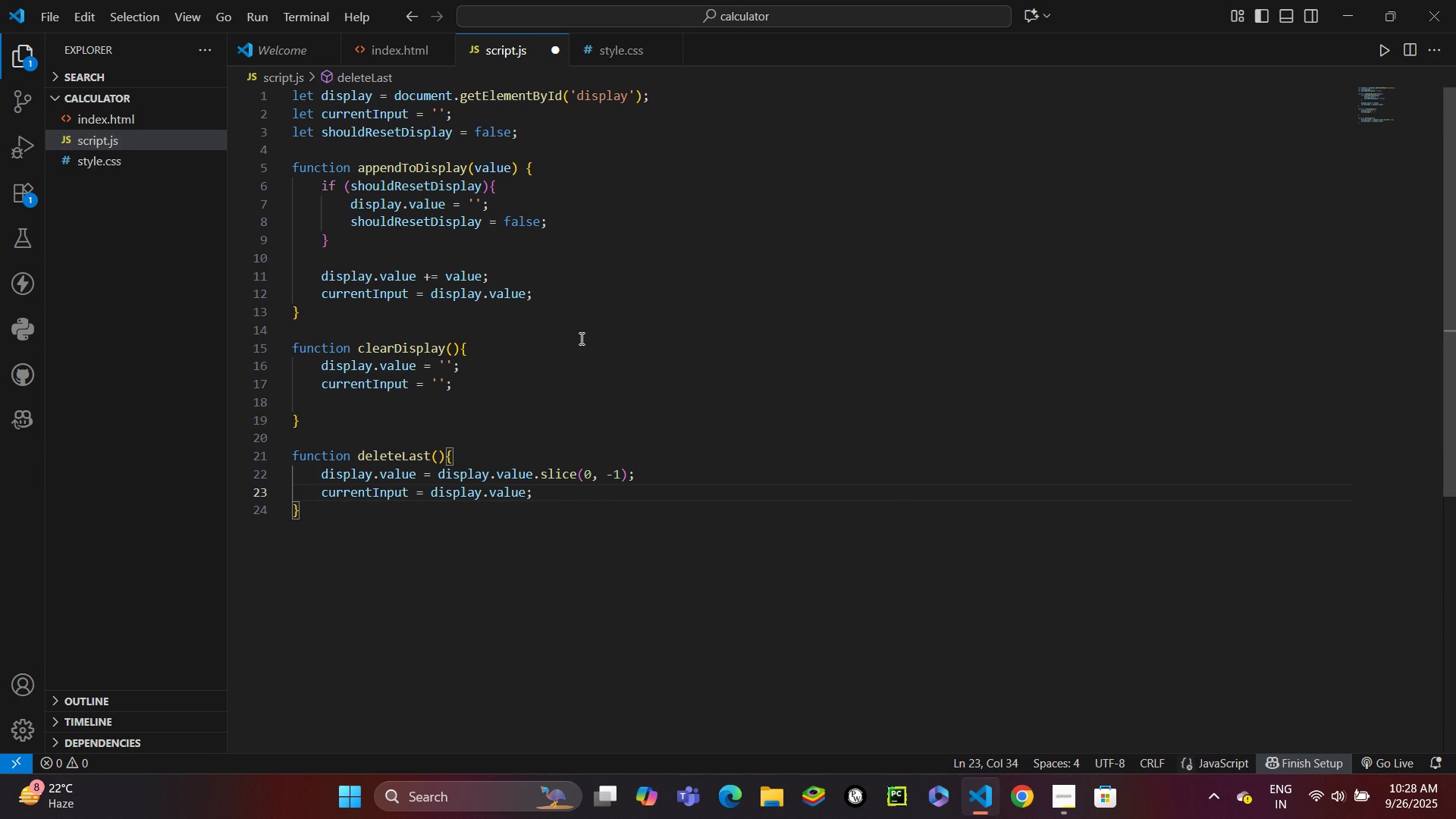 
key(ArrowDown)
 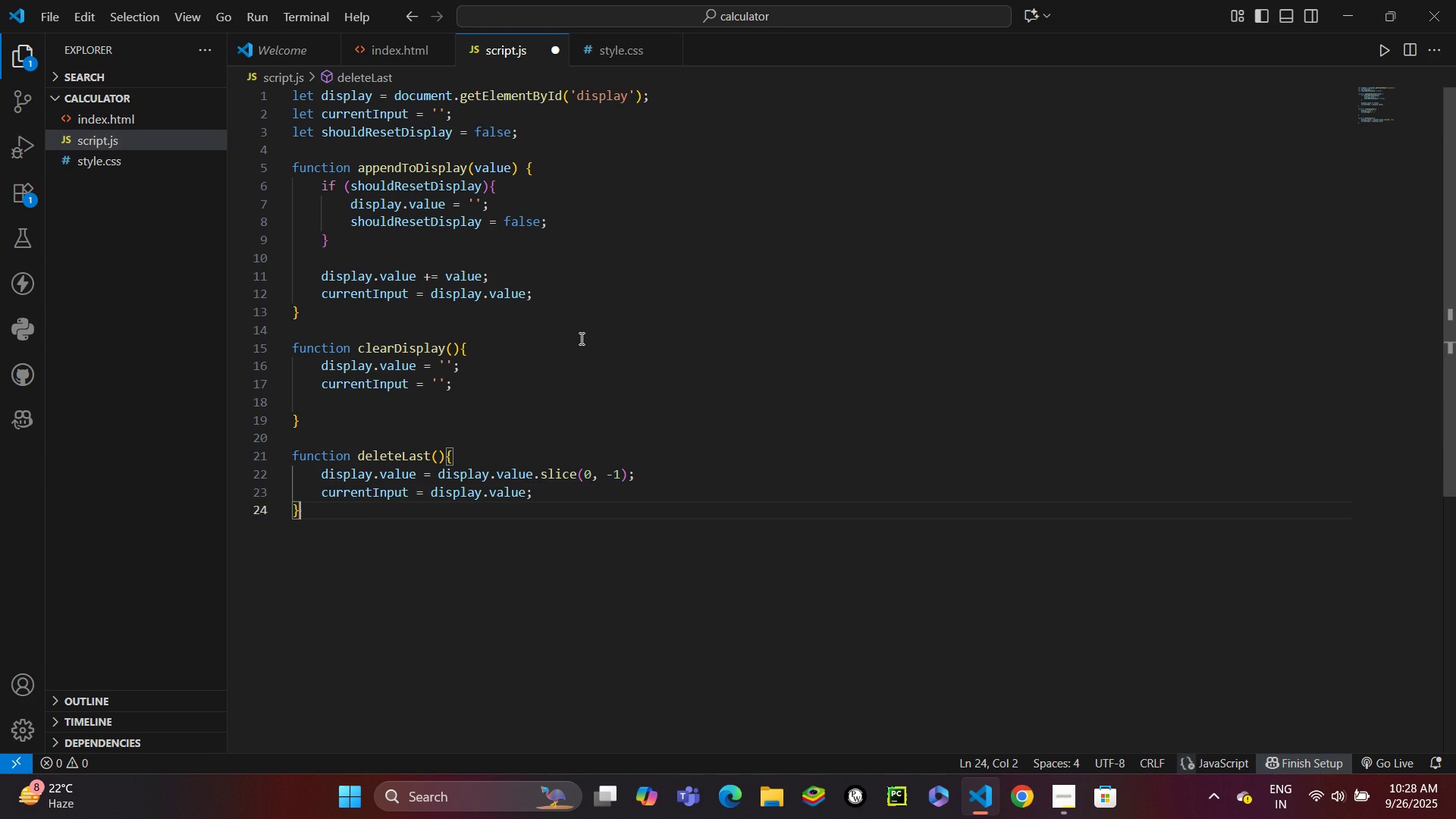 
key(Enter)
 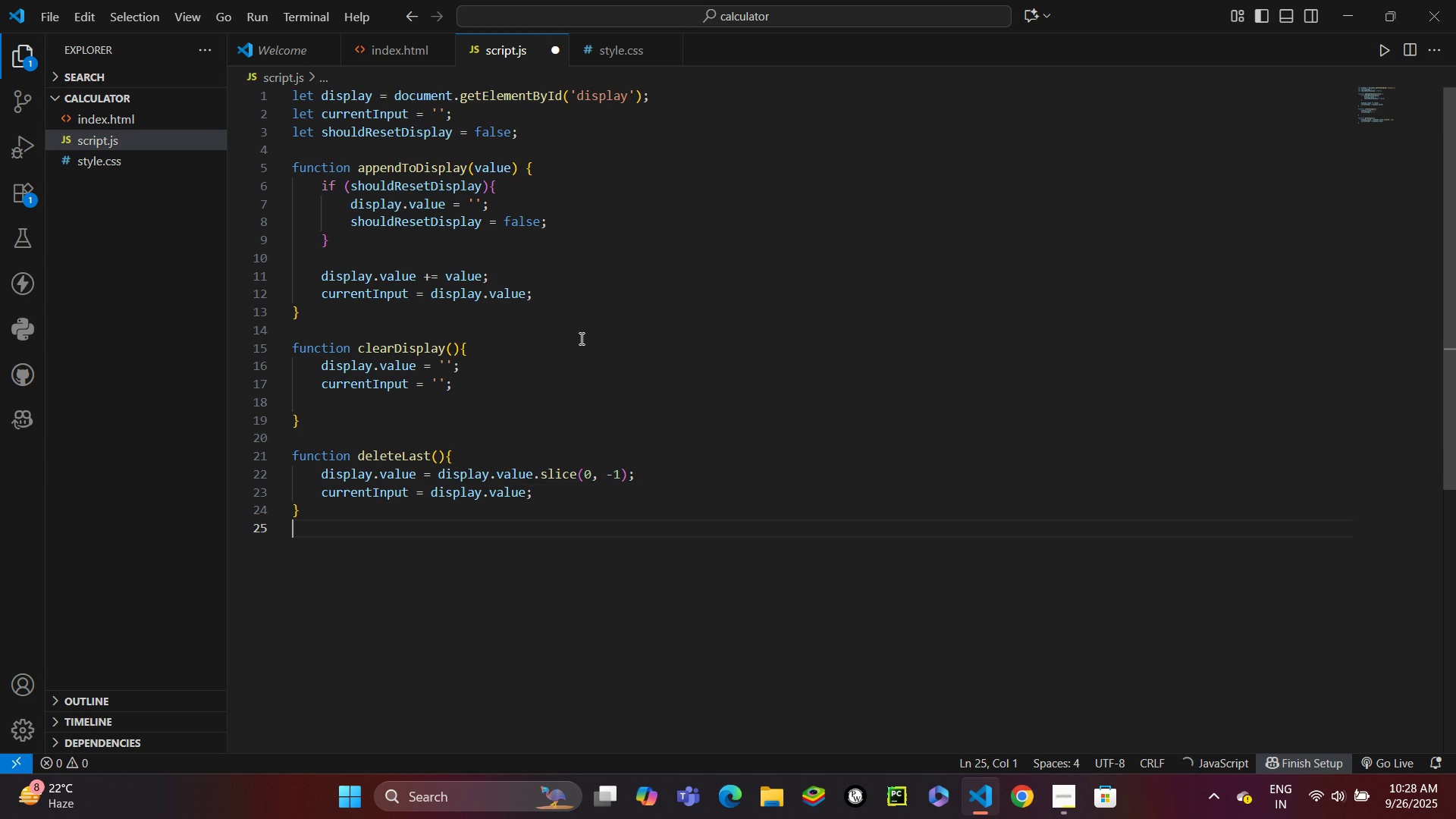 
key(Enter)
 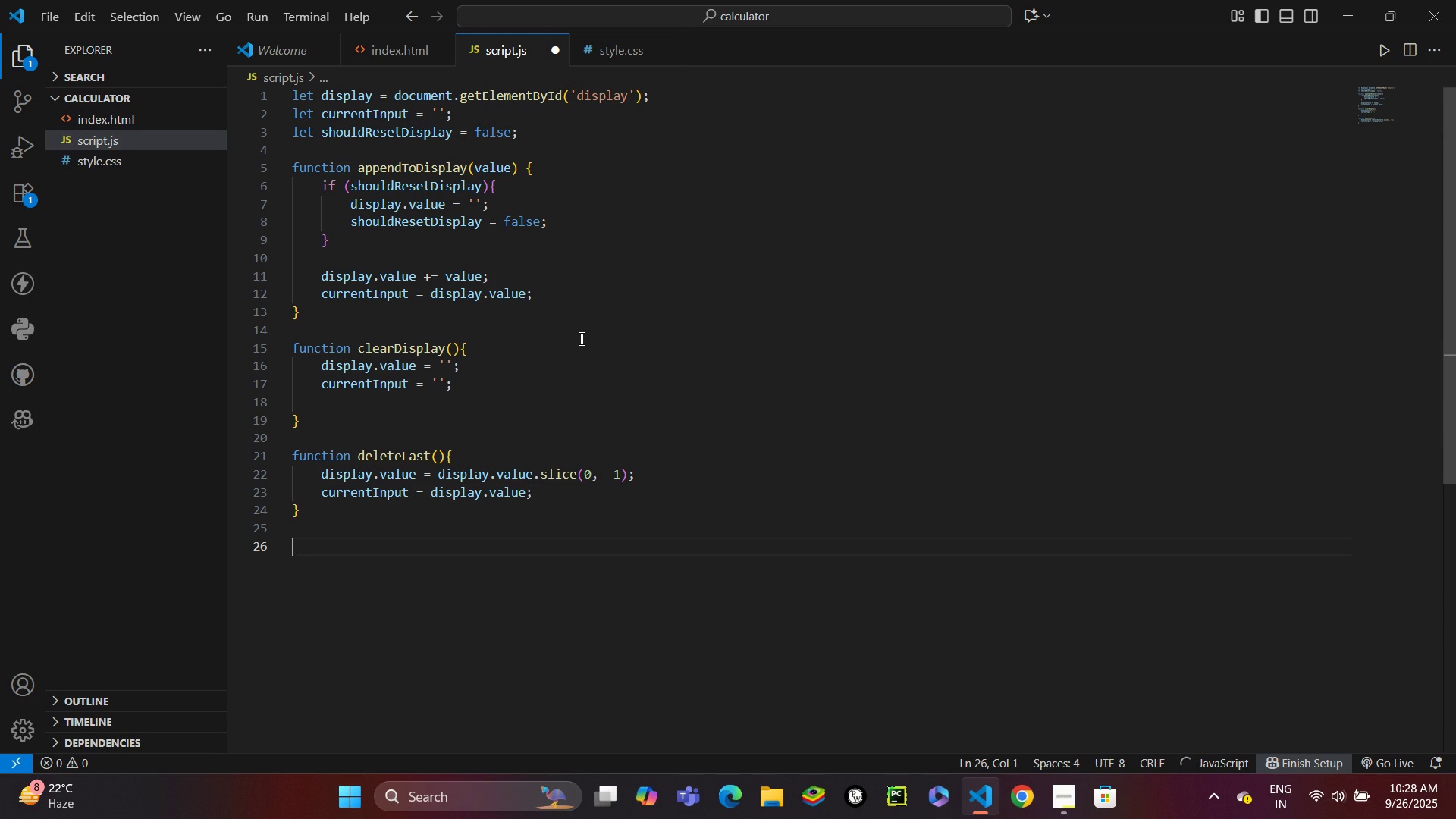 
type(fuc)
 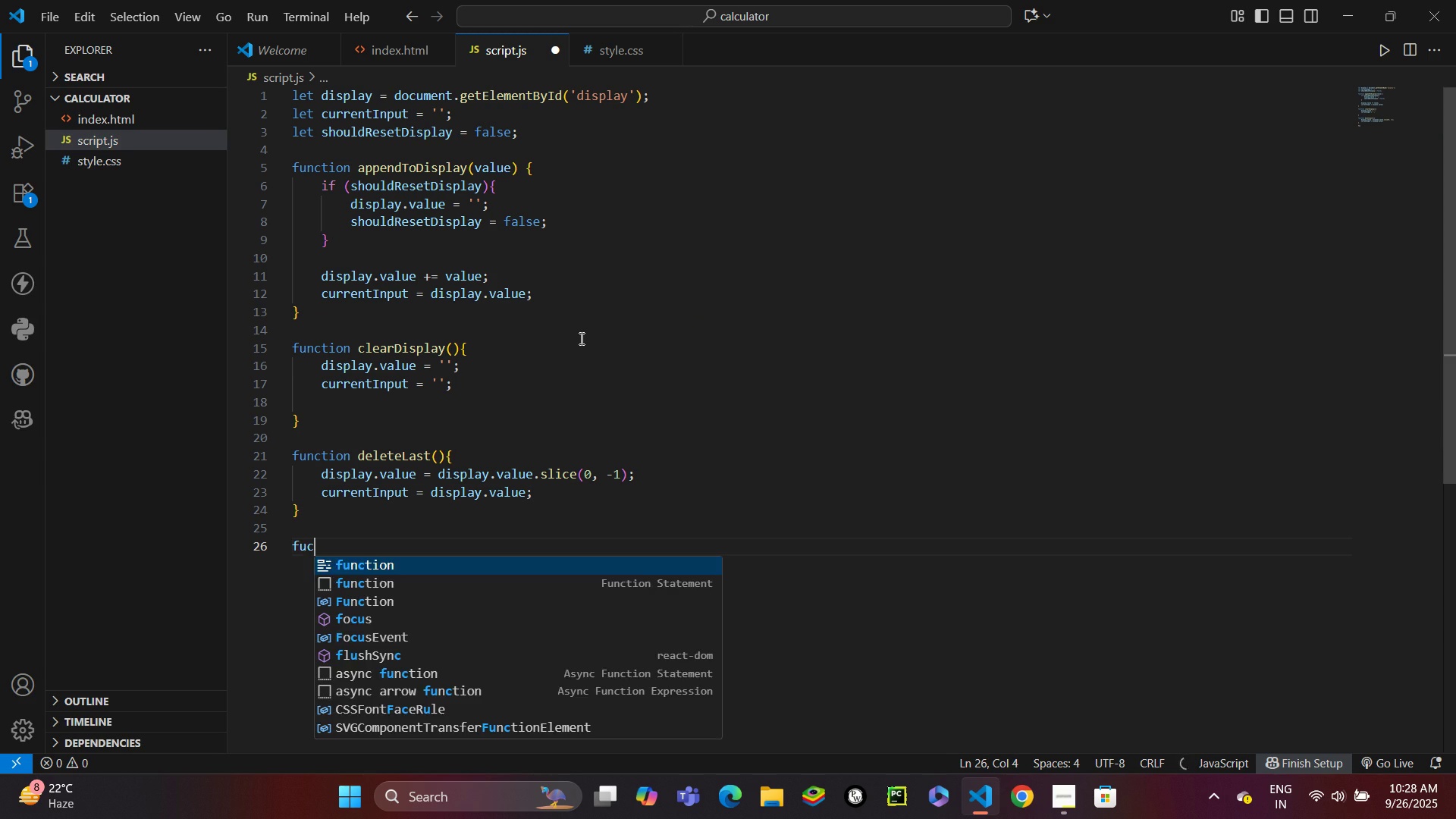 
key(Enter)
 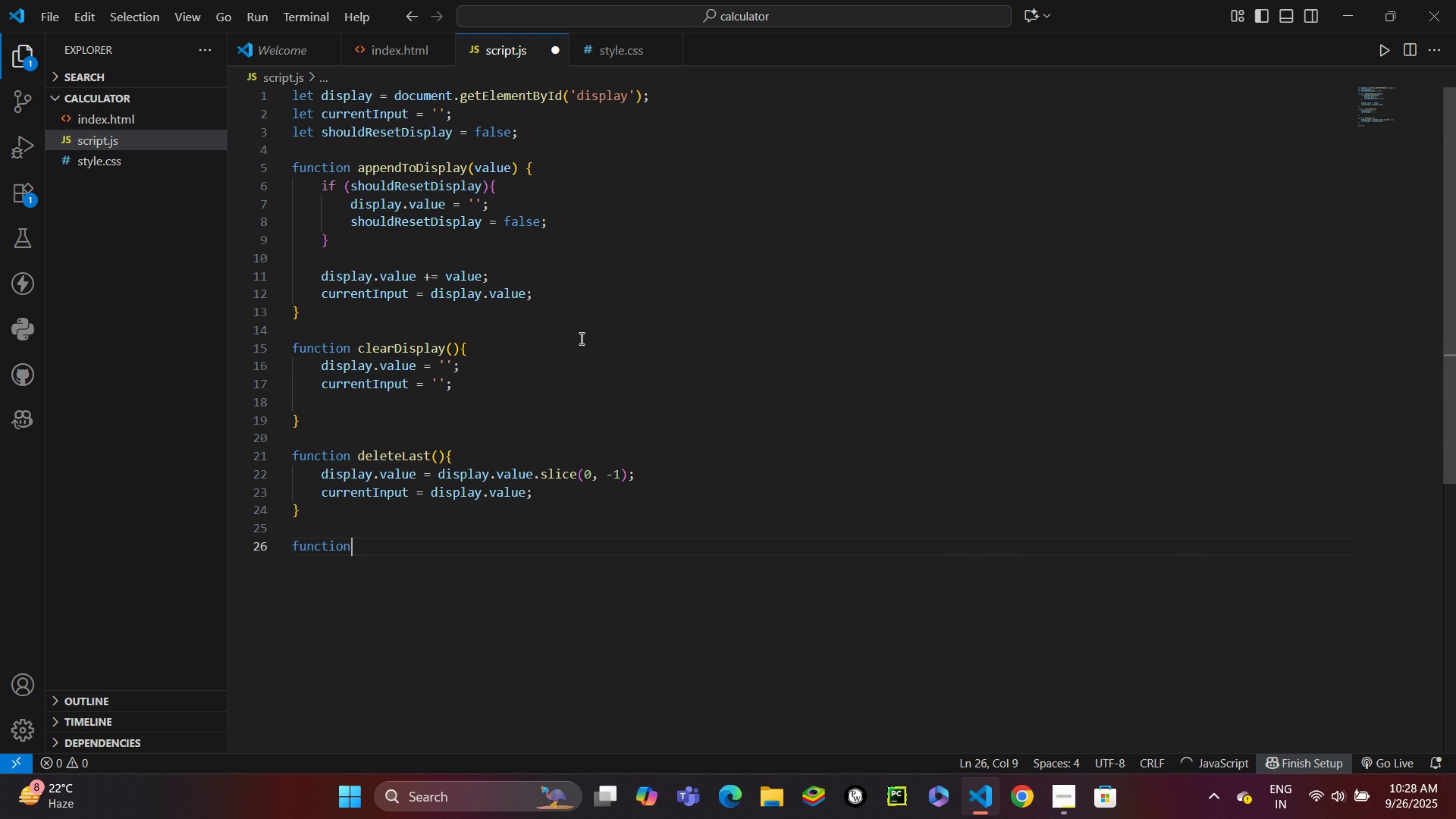 
type(ca)
key(Backspace)
key(Backspace)
type( cl)
key(Backspace)
type(alculate )
key(Backspace)
type(()